 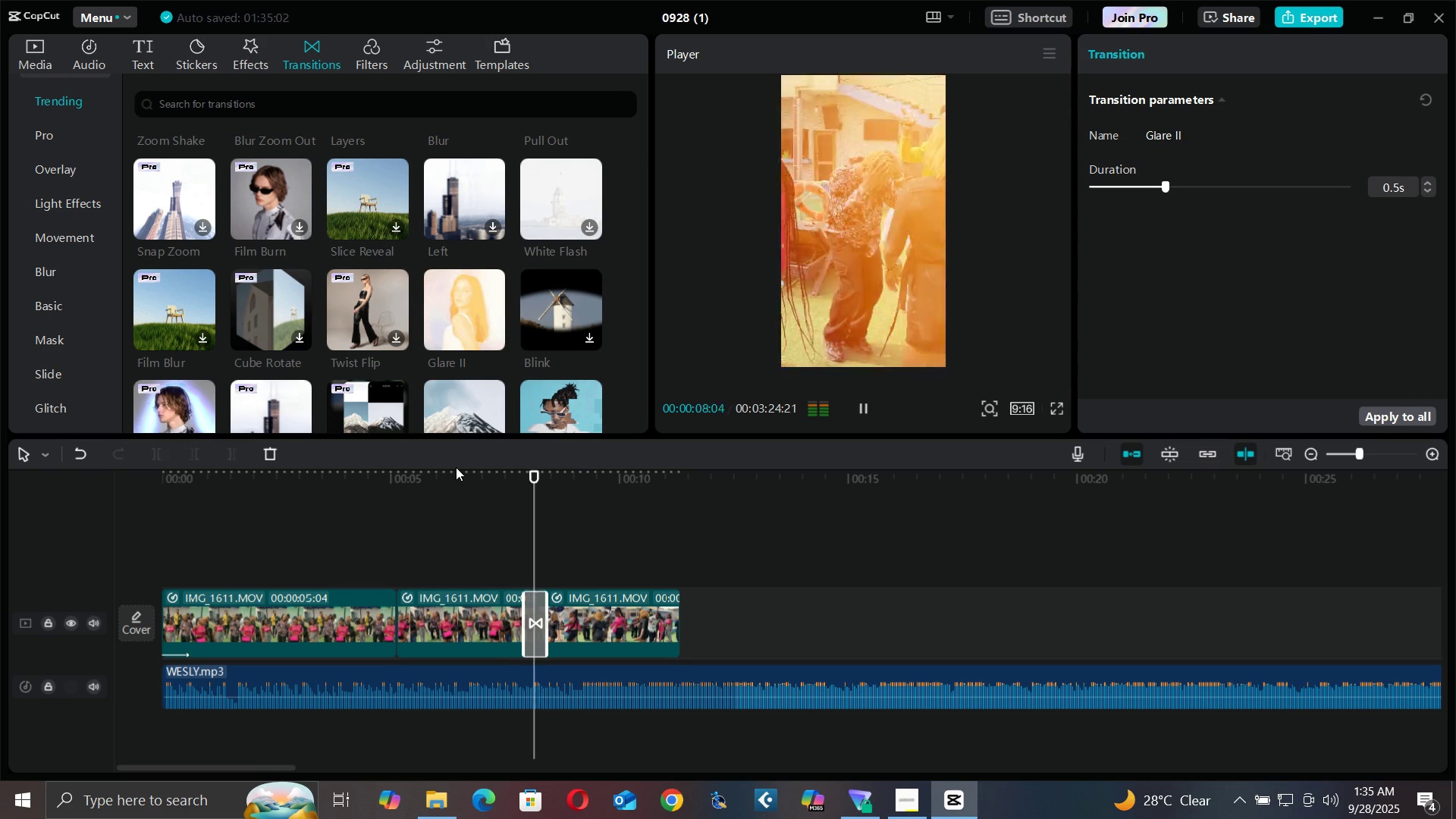 
left_click([457, 484])
 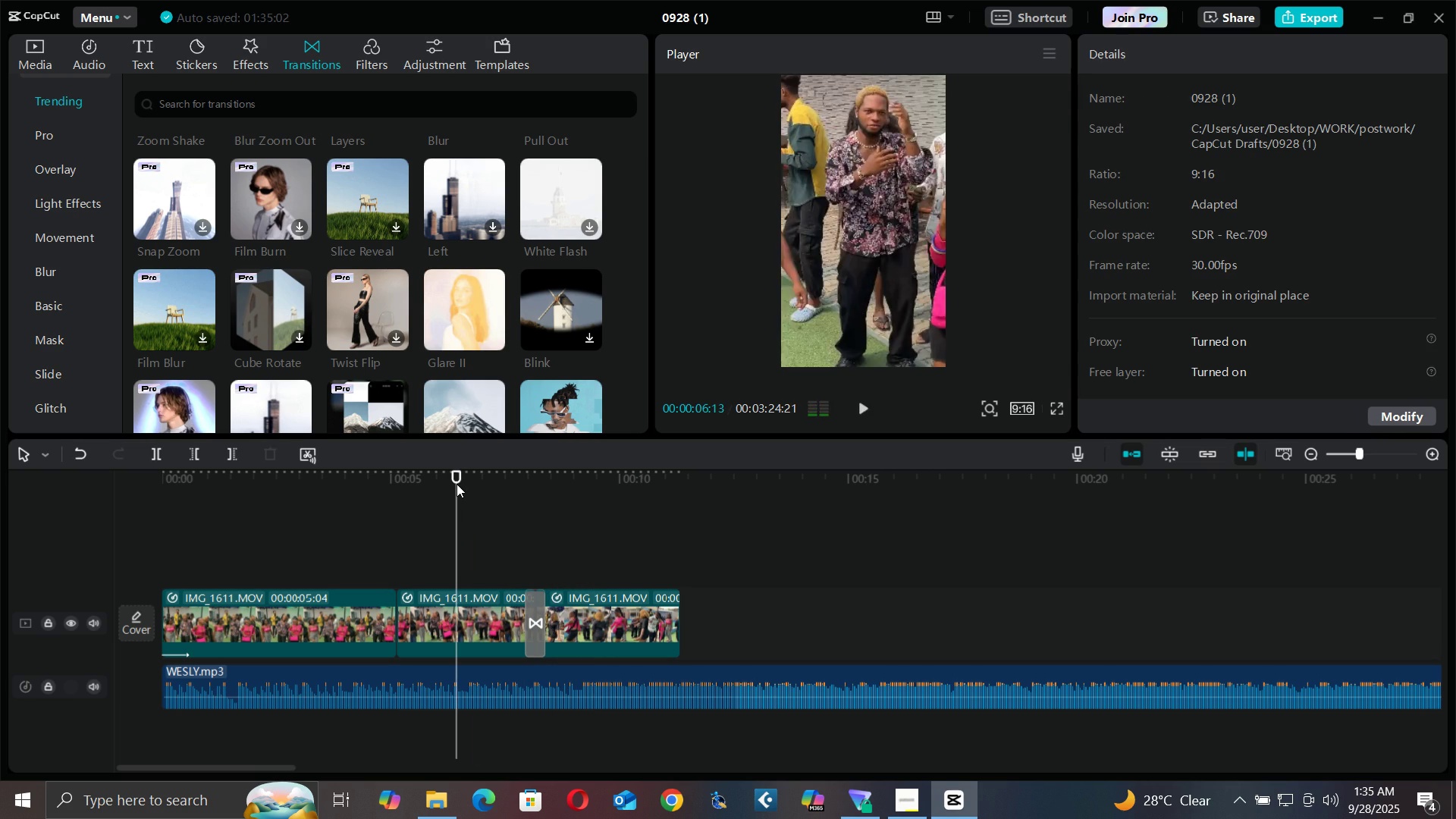 
key(Space)
 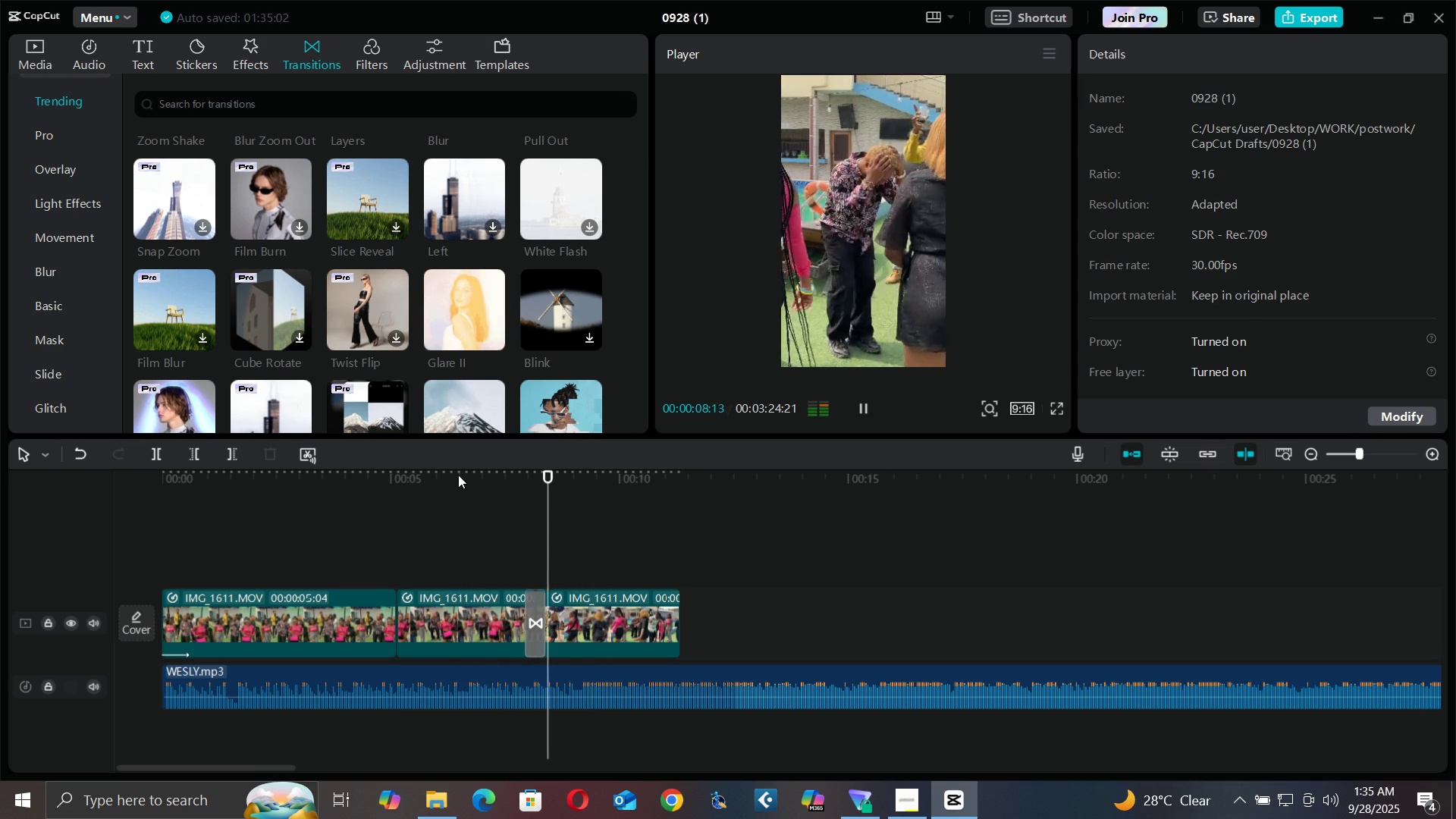 
key(Space)
 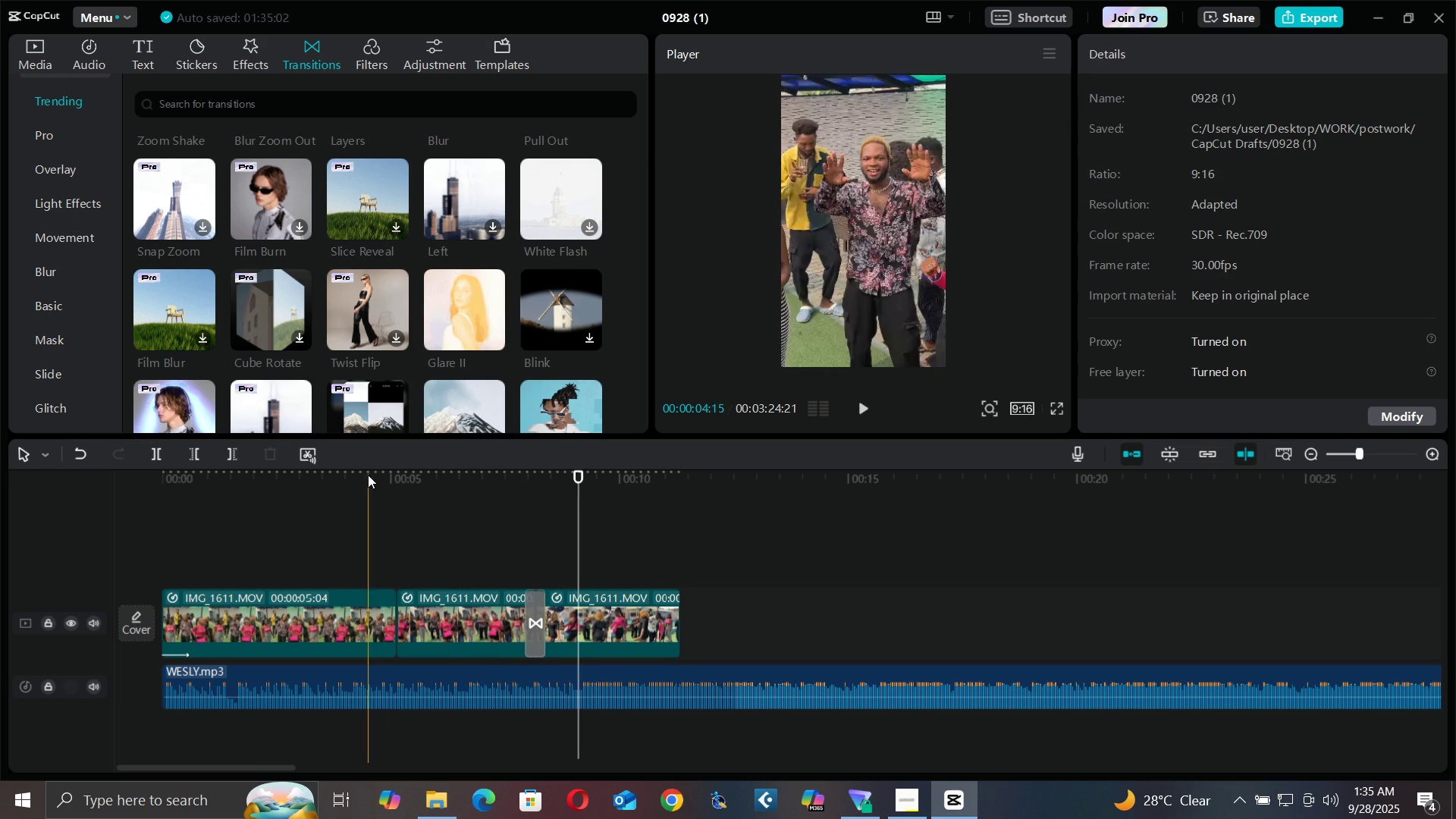 
left_click([368, 475])
 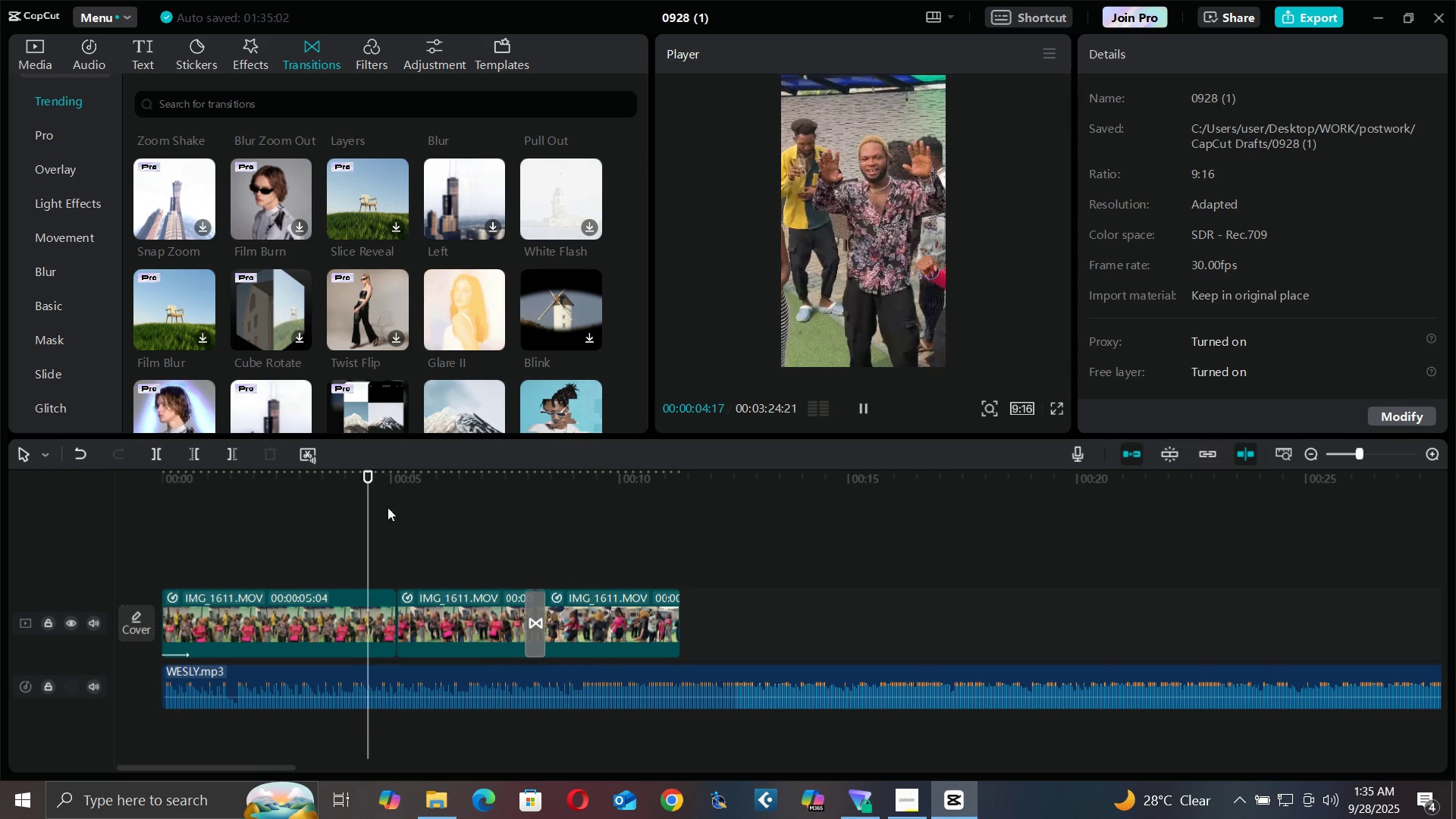 
key(Space)
 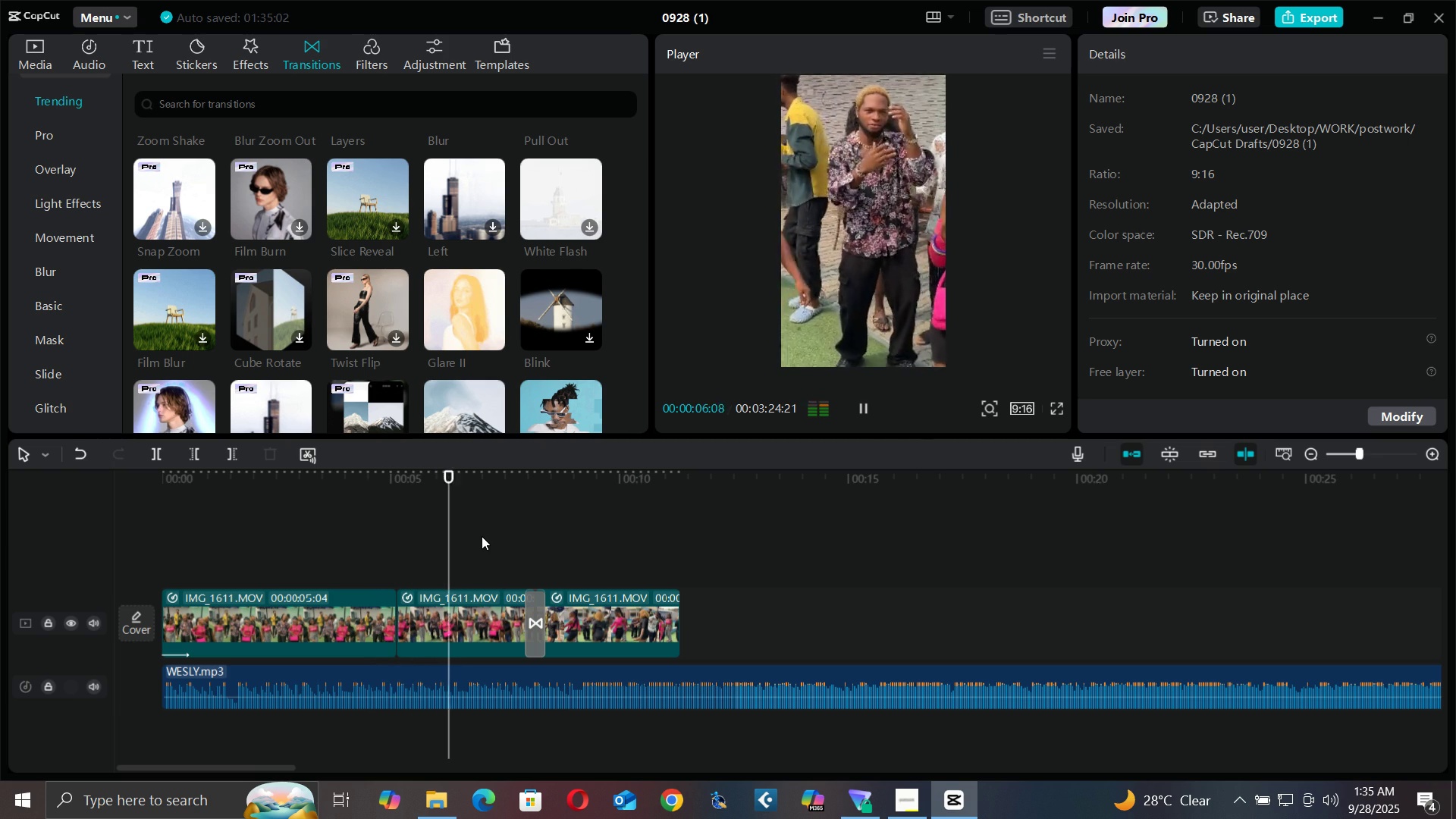 
key(Space)